 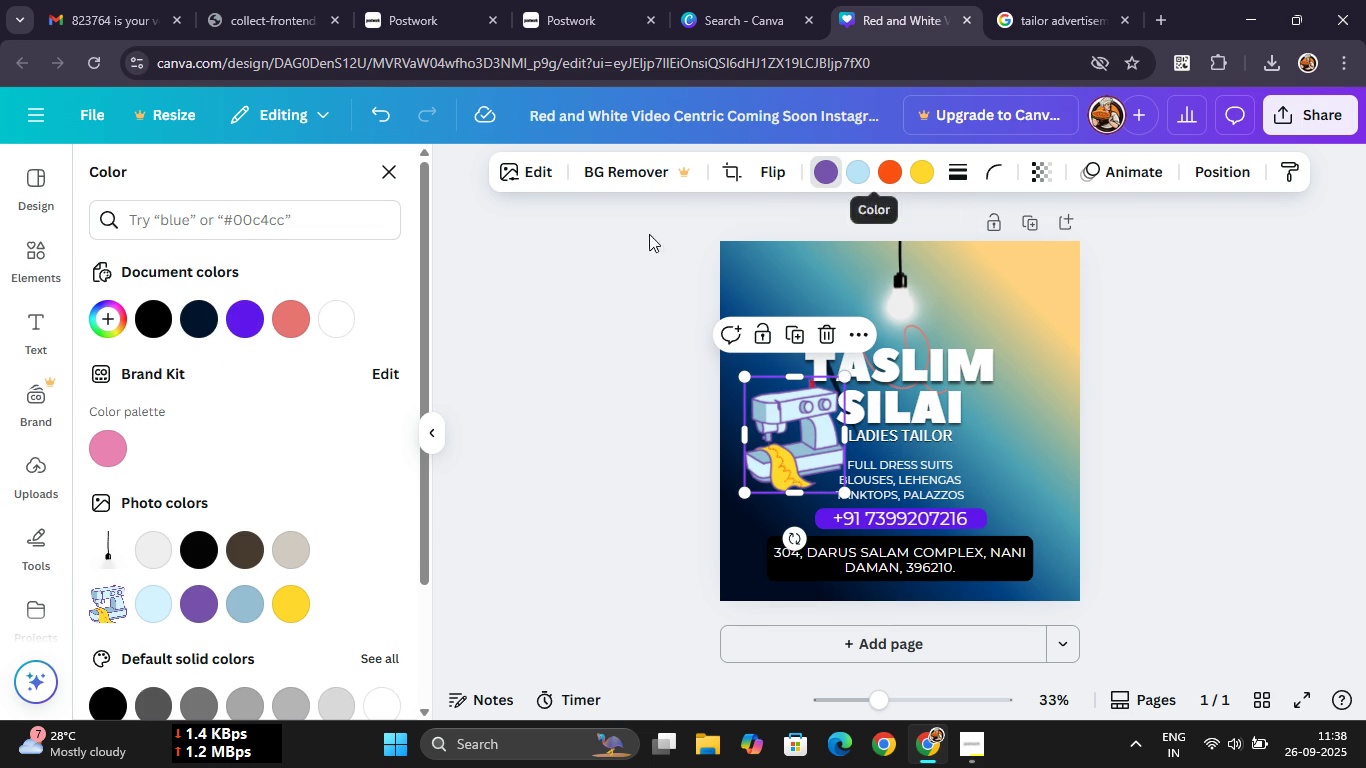 
left_click([198, 319])
 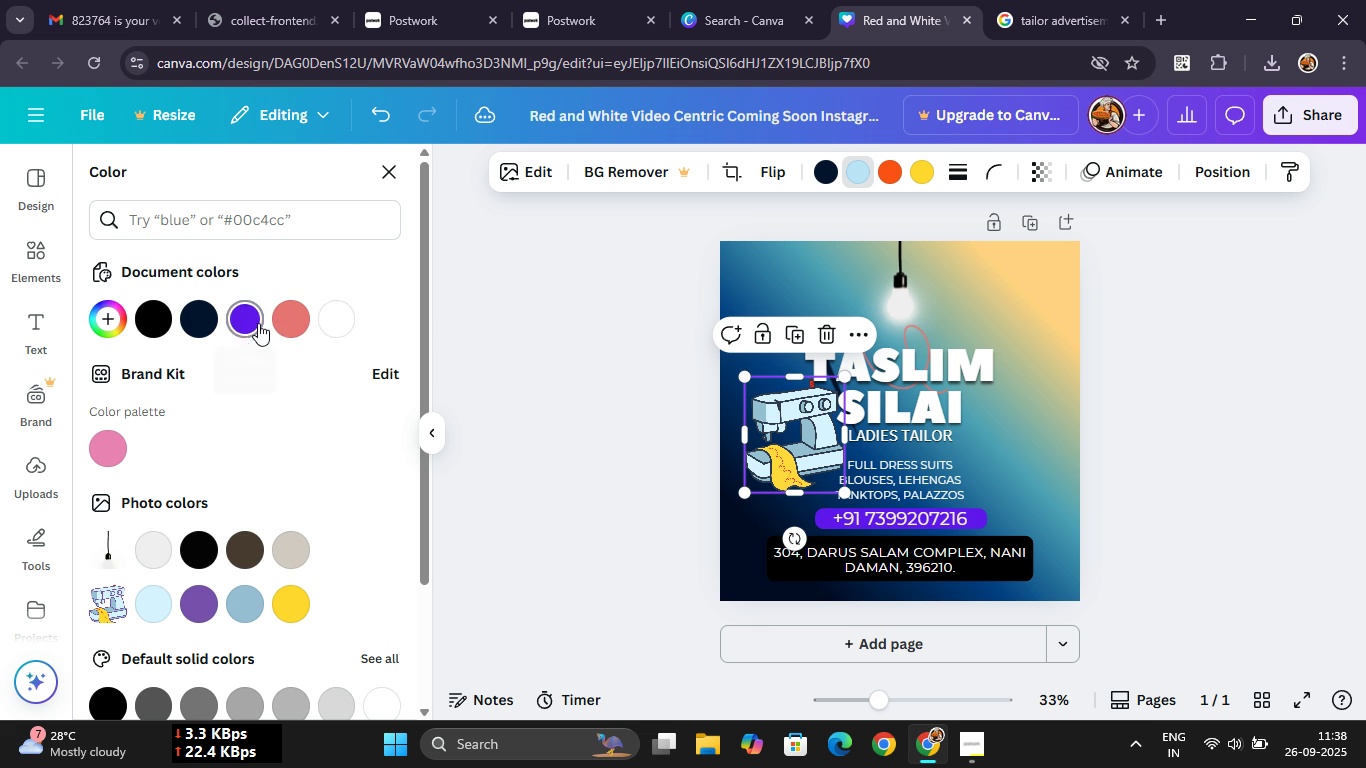 
wait(8.6)
 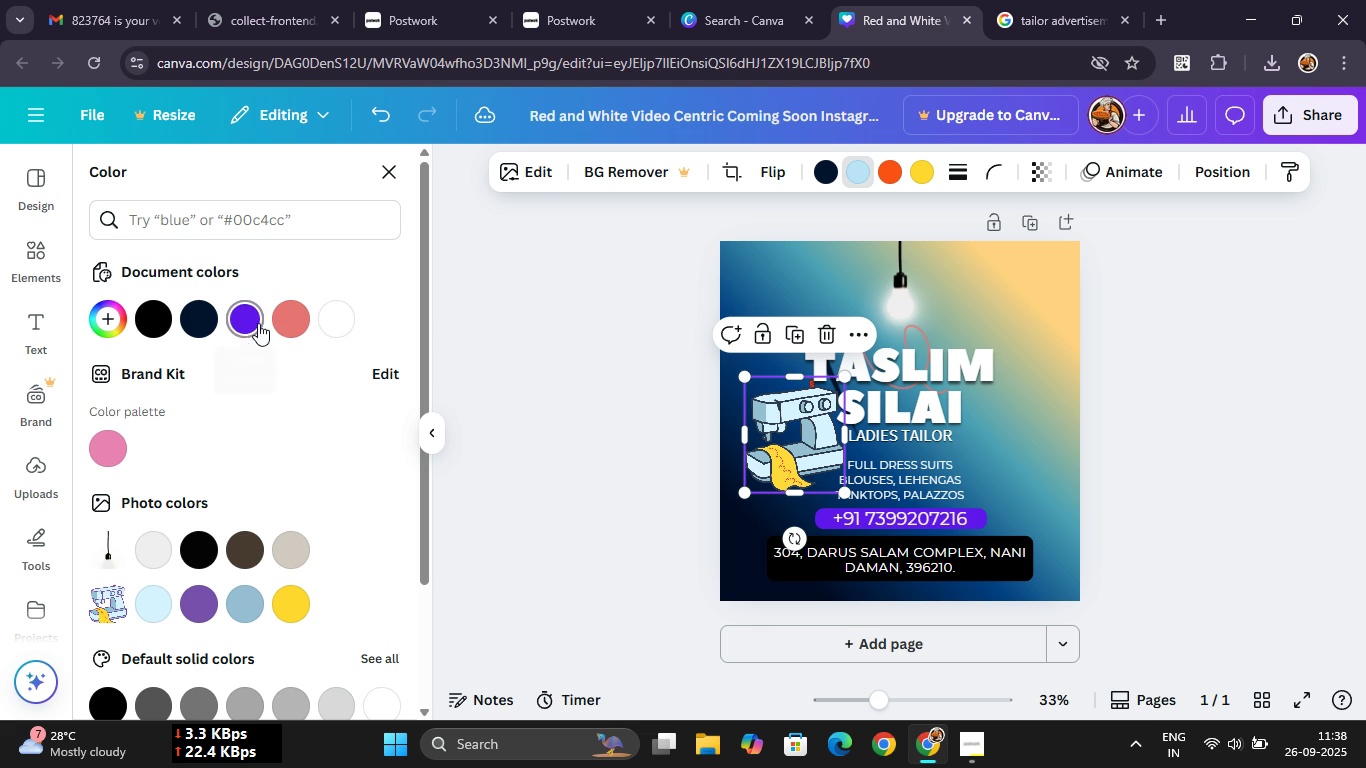 
left_click([918, 172])
 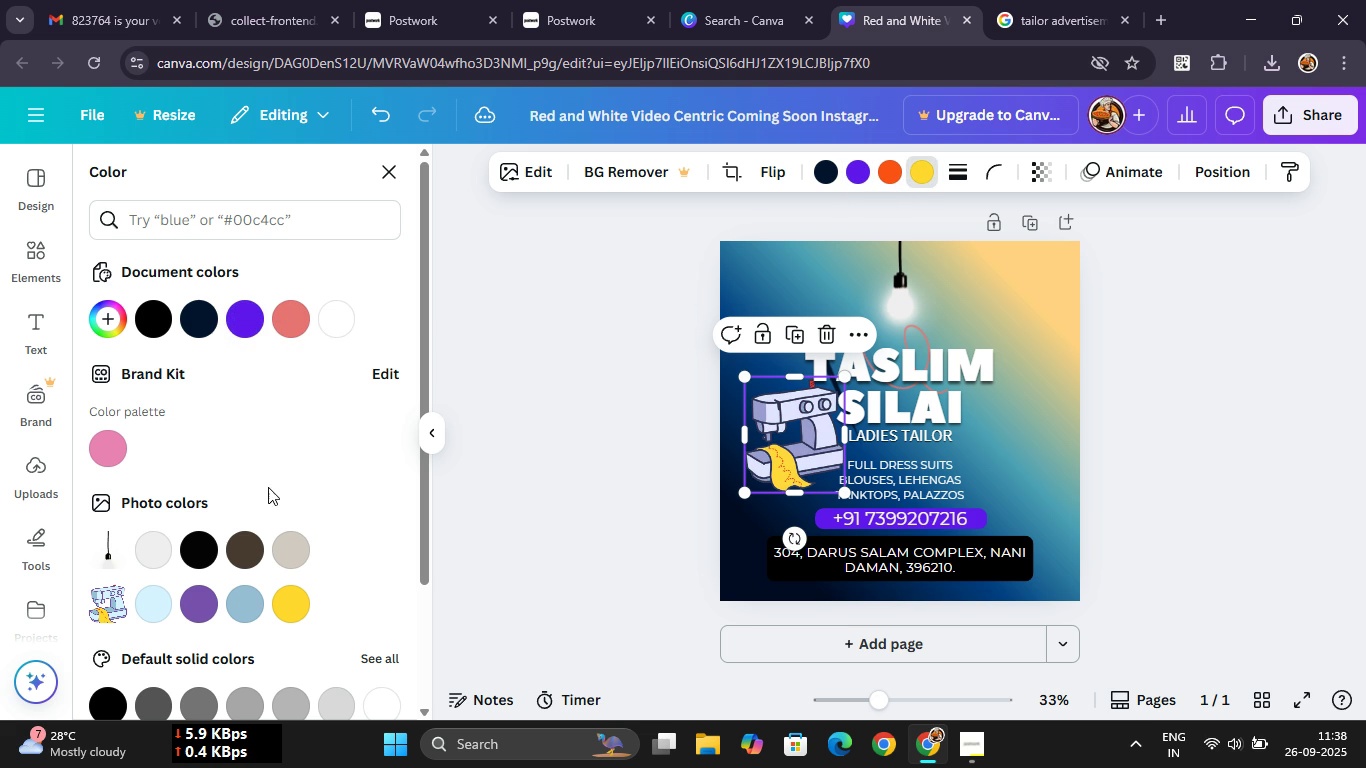 
scroll: coordinate [269, 488], scroll_direction: down, amount: 1.0
 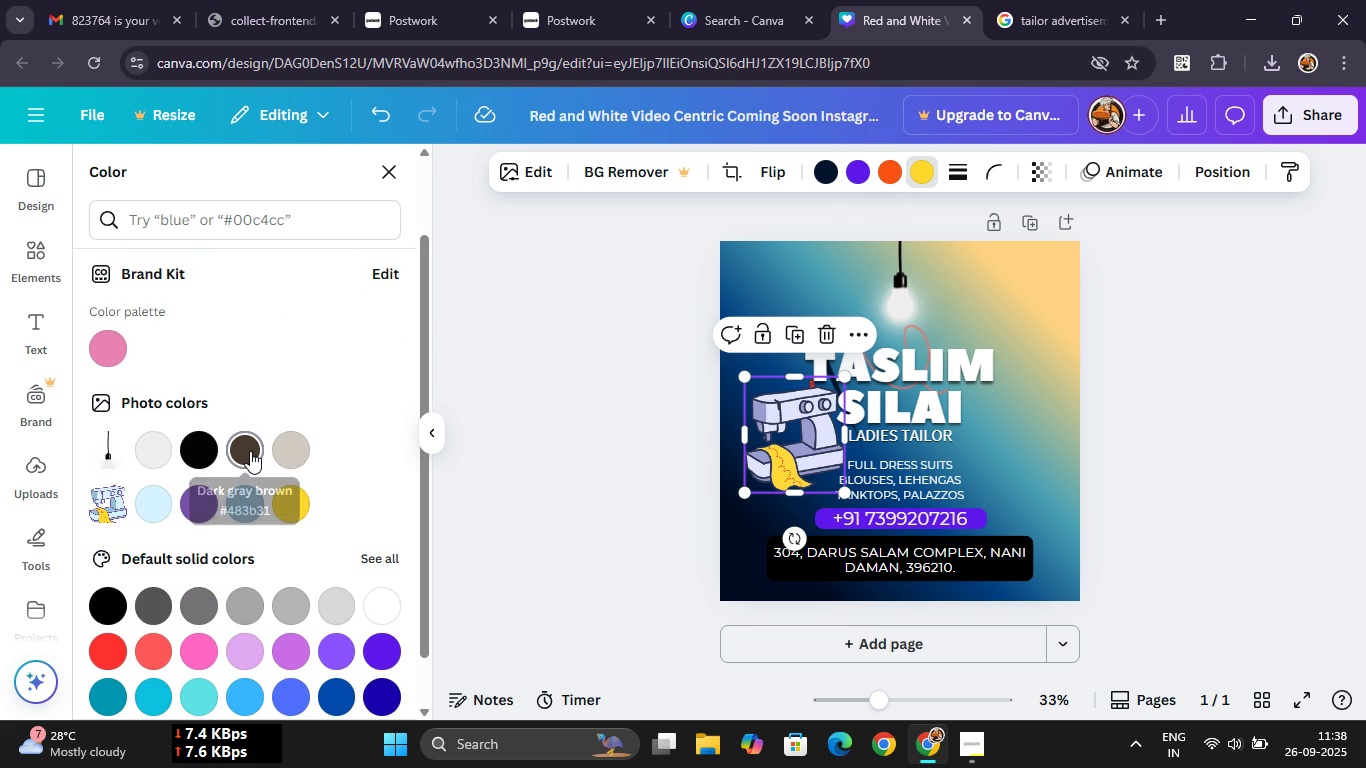 
left_click([250, 451])